 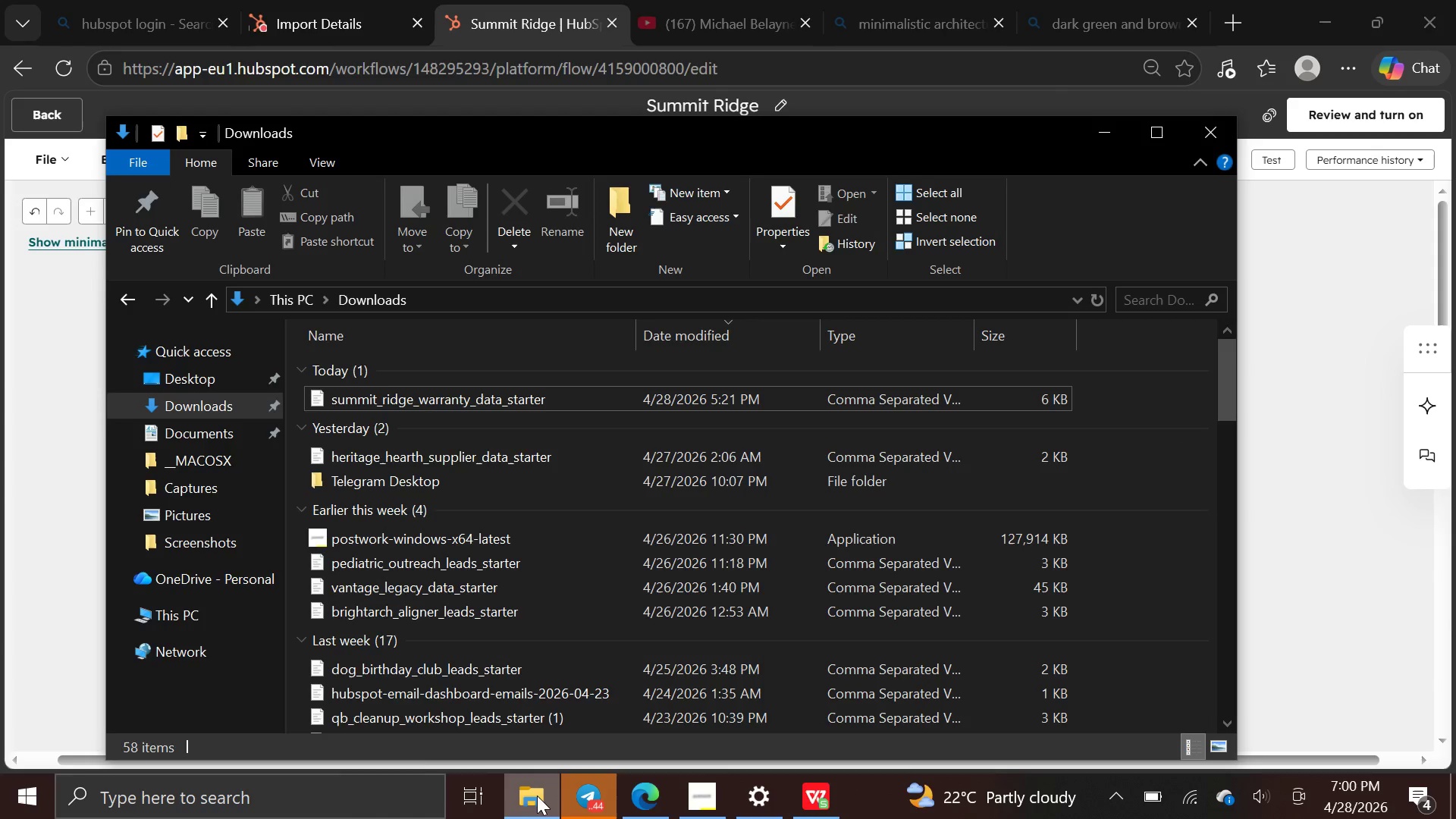 
left_click([197, 535])
 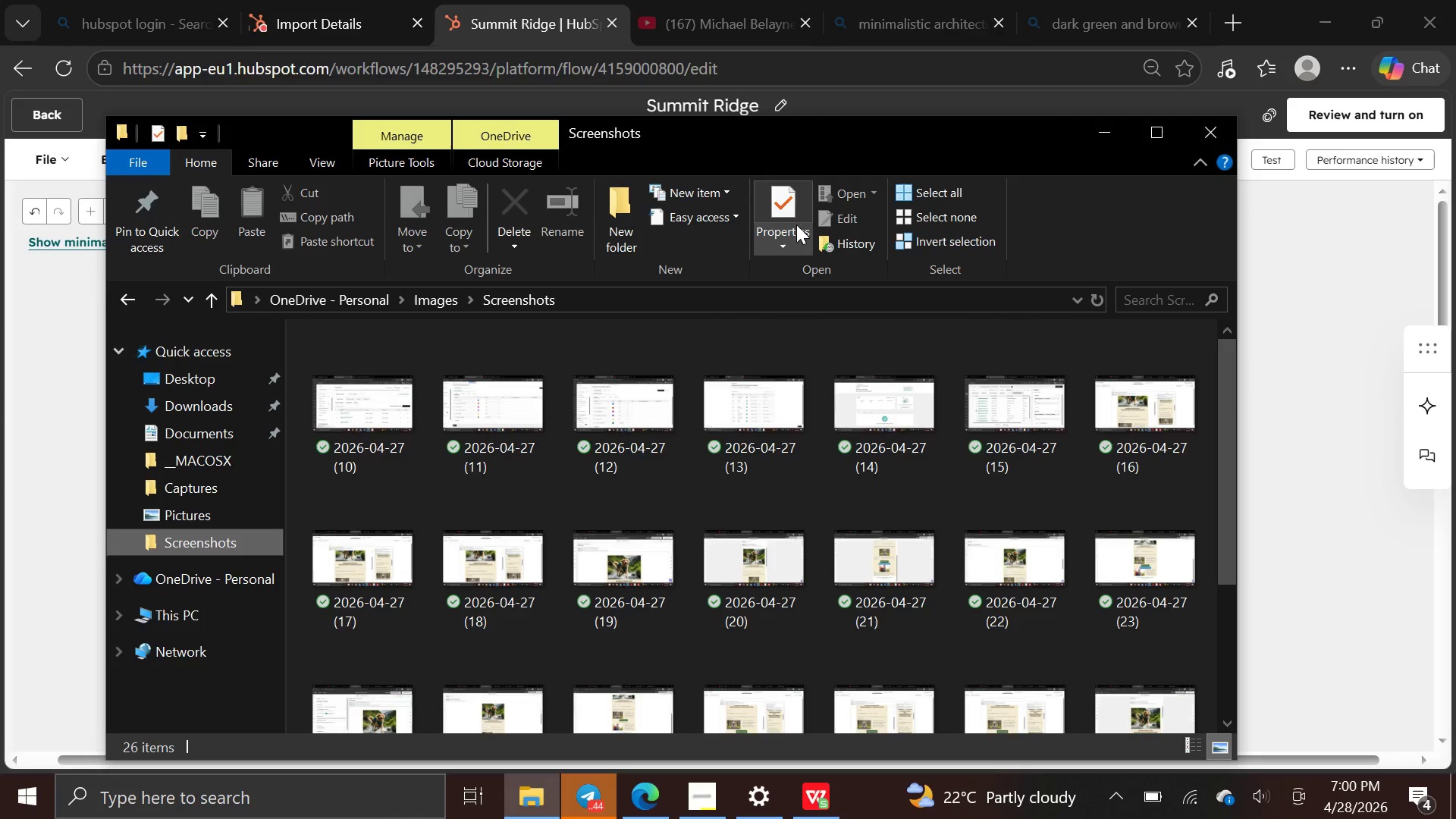 
left_click([922, 186])
 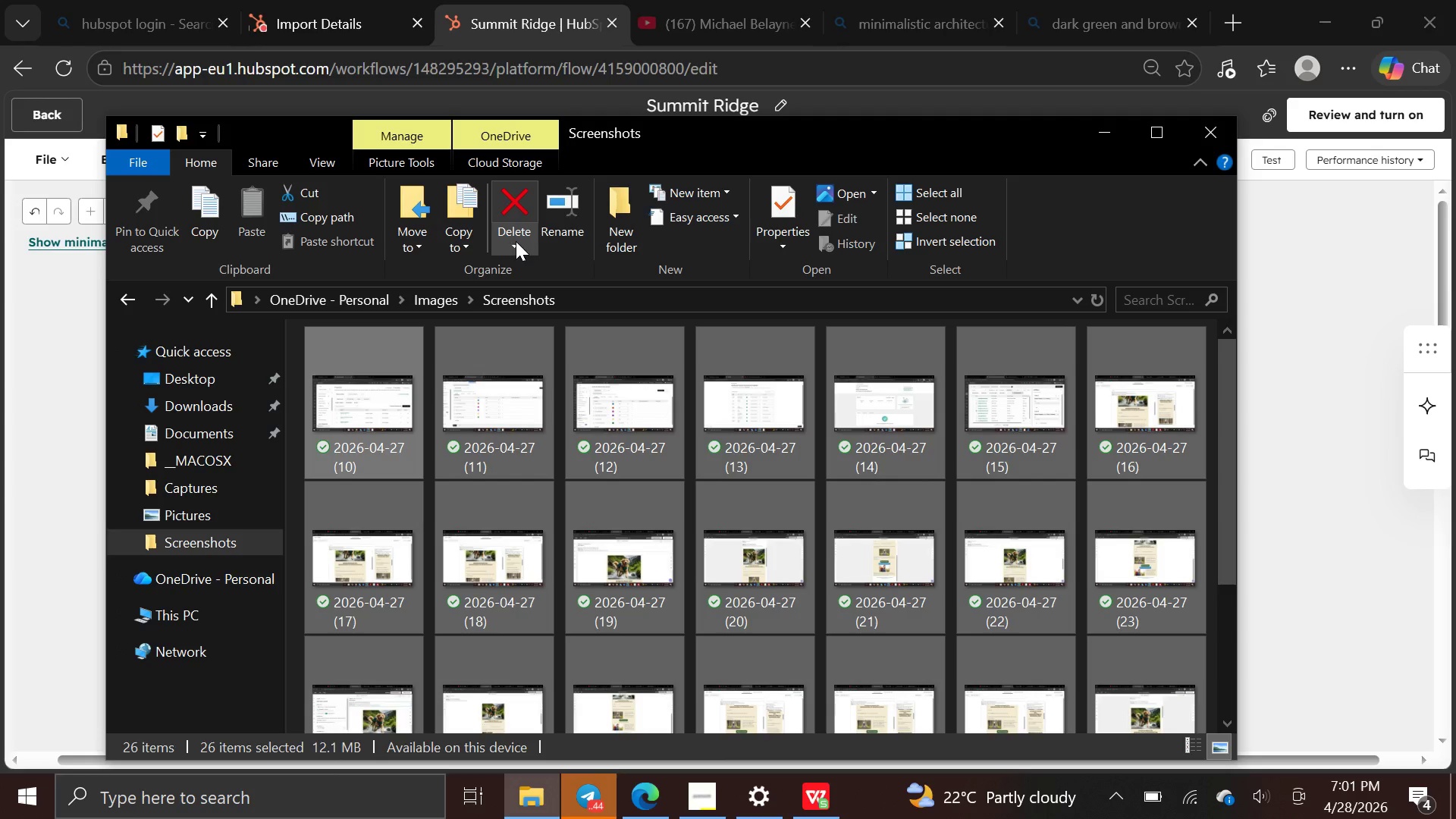 
left_click([517, 240])
 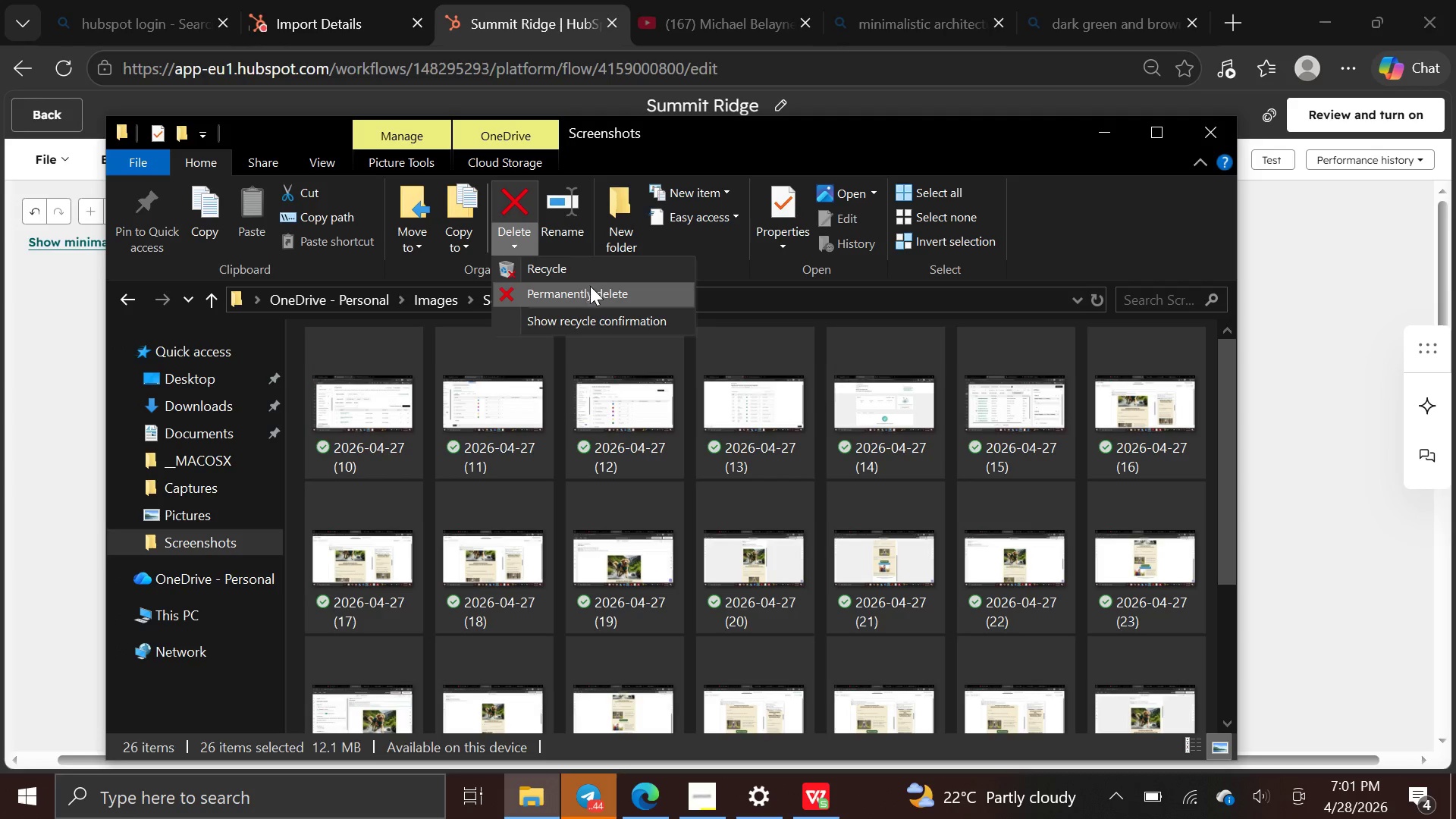 
left_click([591, 290])
 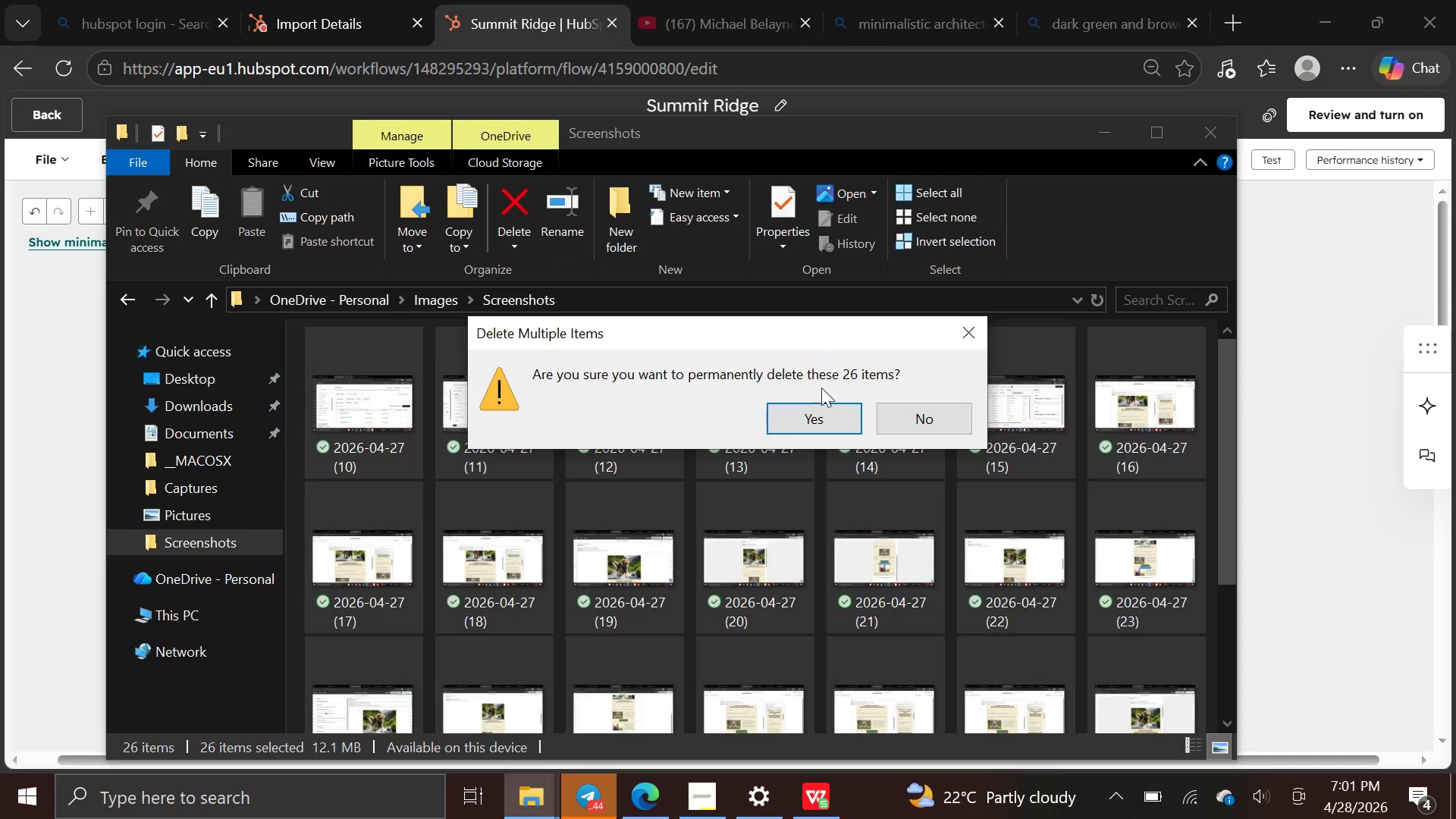 
left_click([816, 411])
 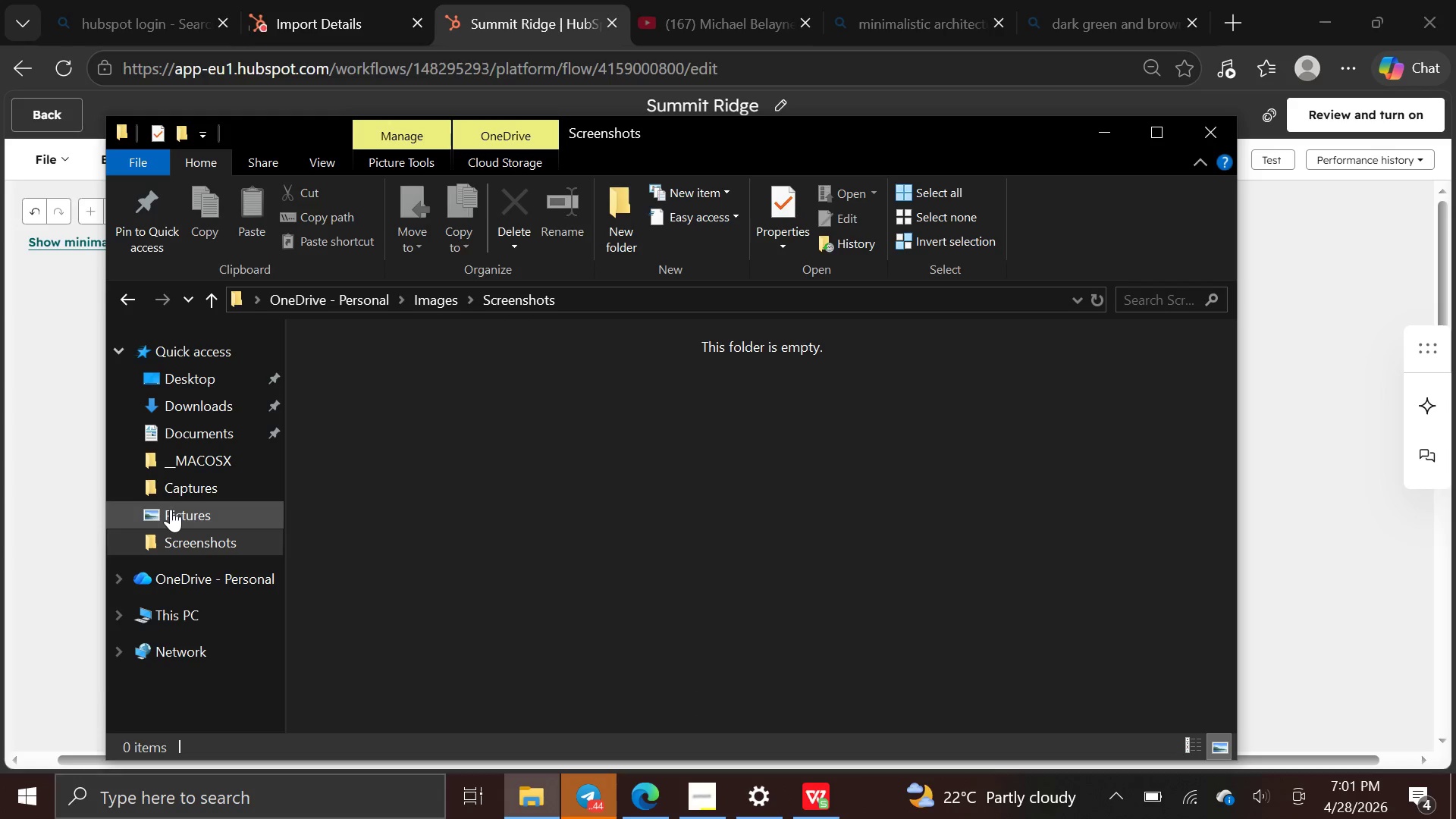 
wait(5.22)
 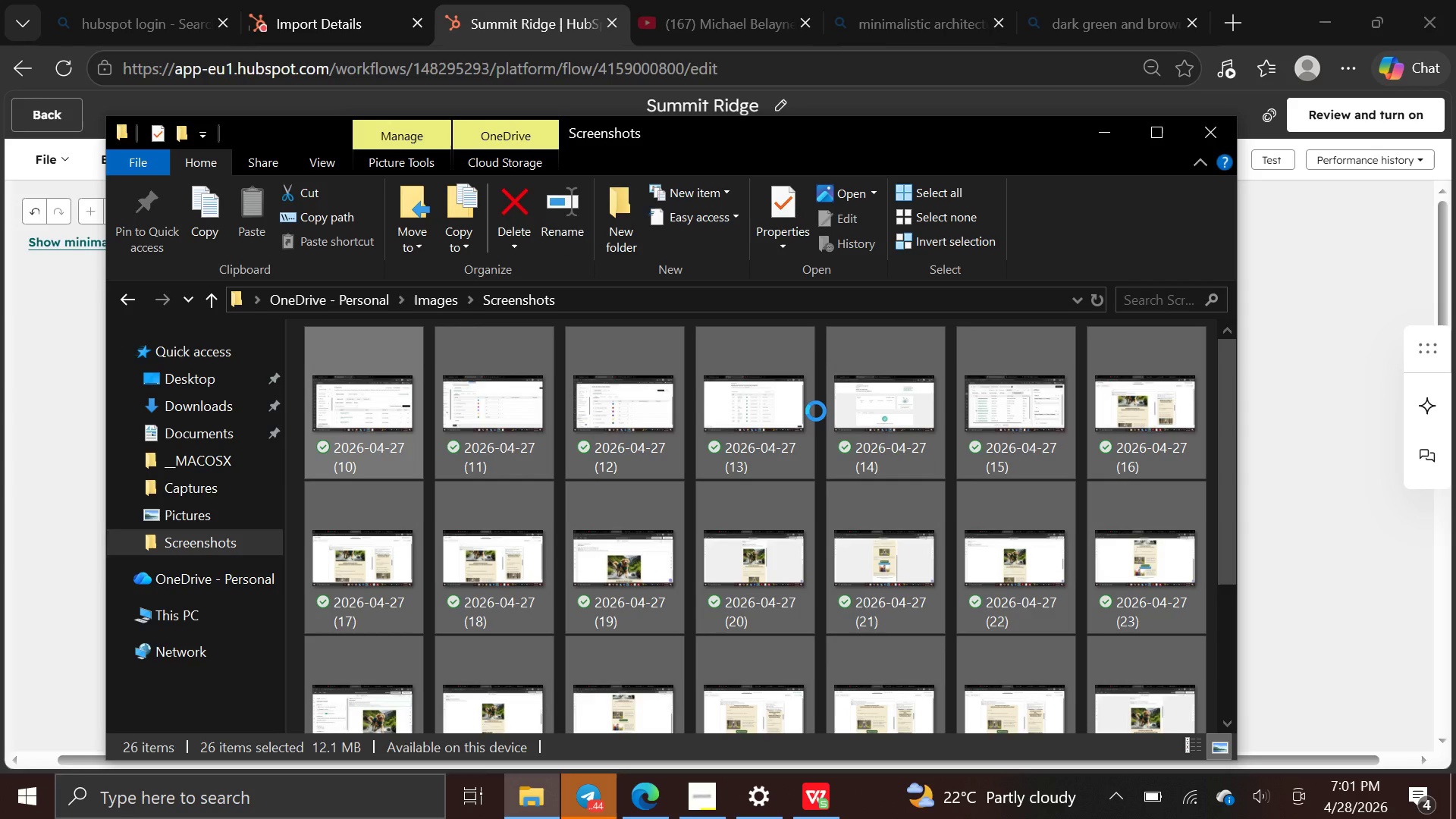 
left_click([189, 512])
 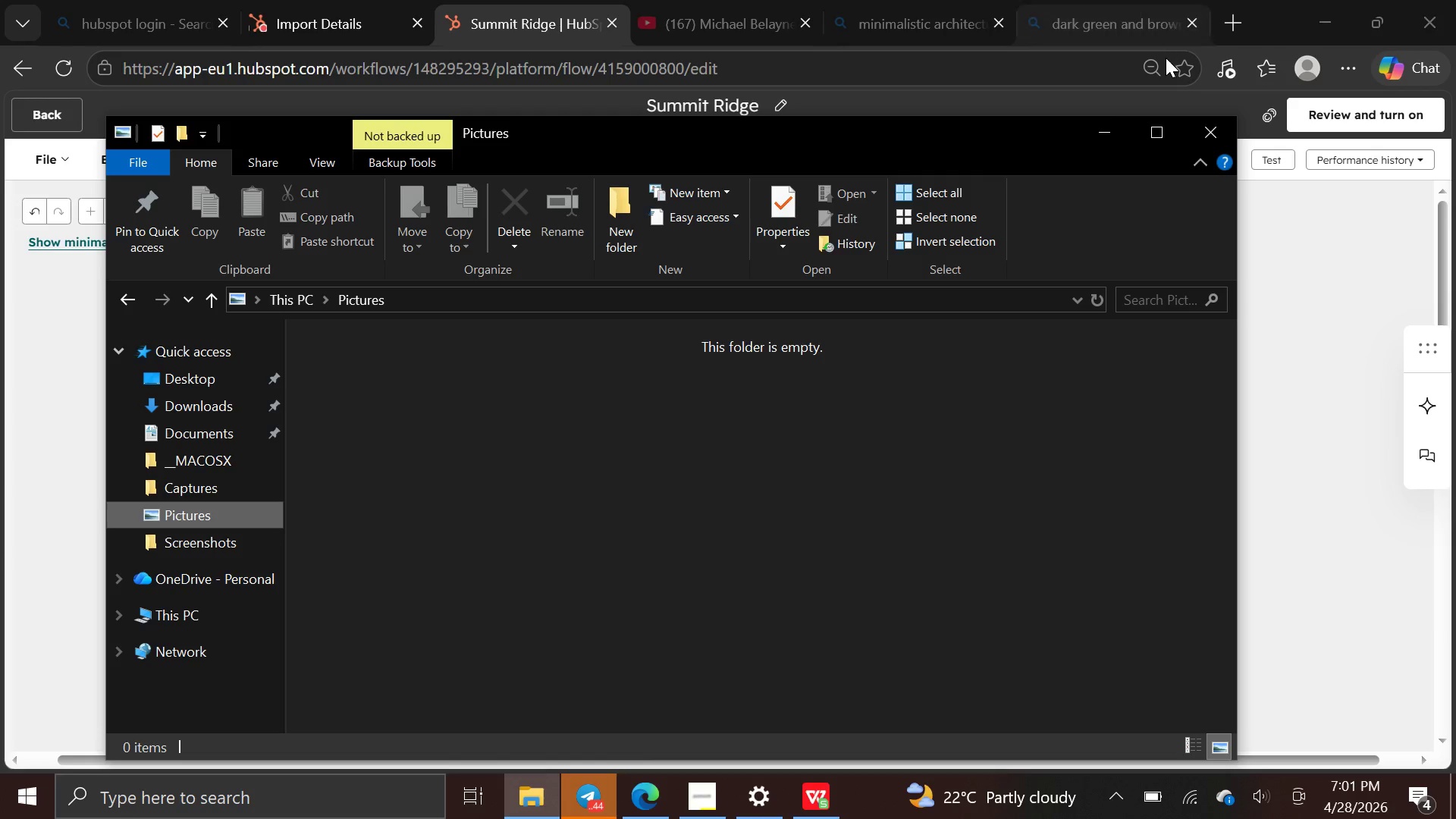 
left_click([1103, 125])
 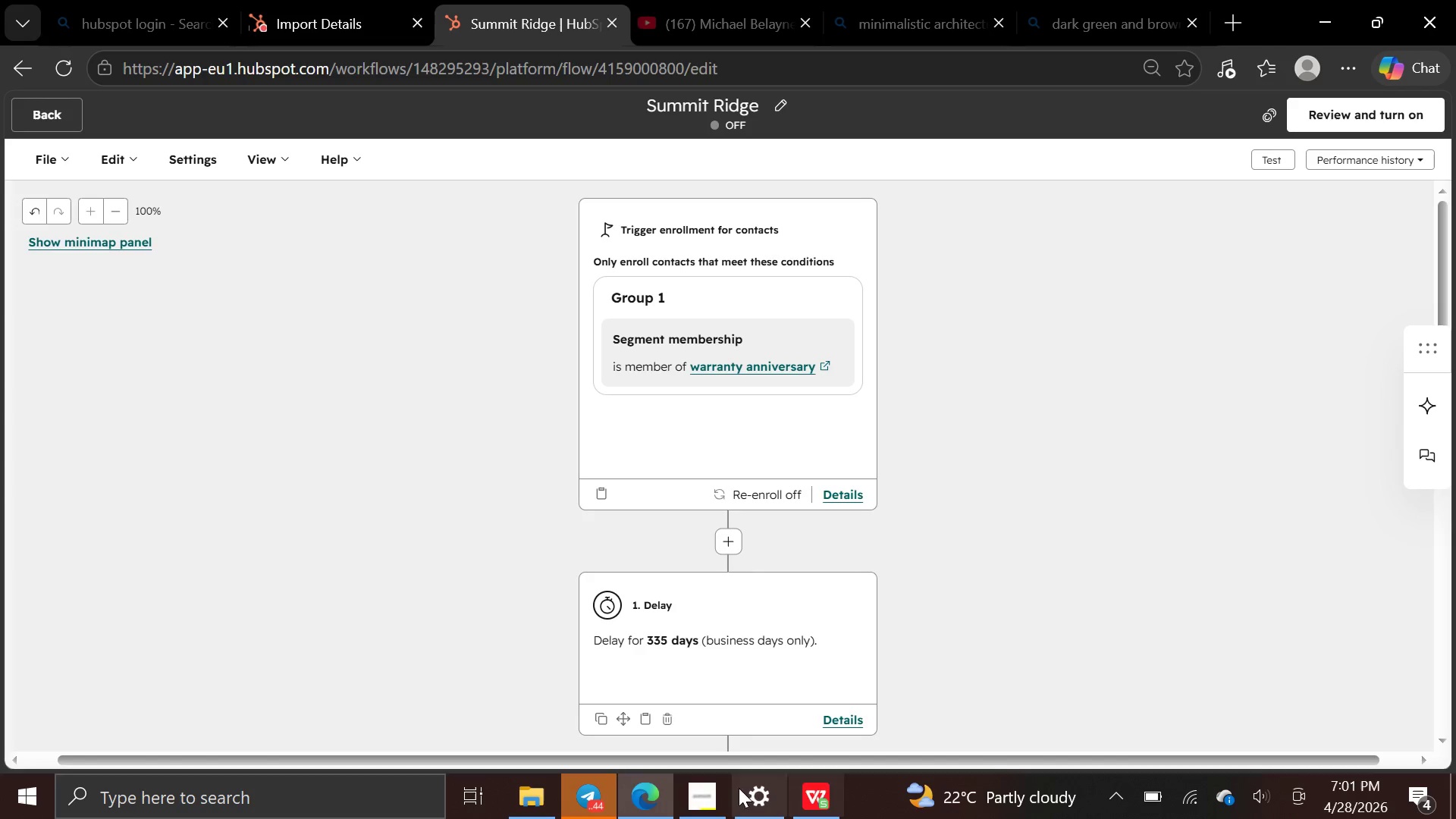 
left_click([710, 787])